 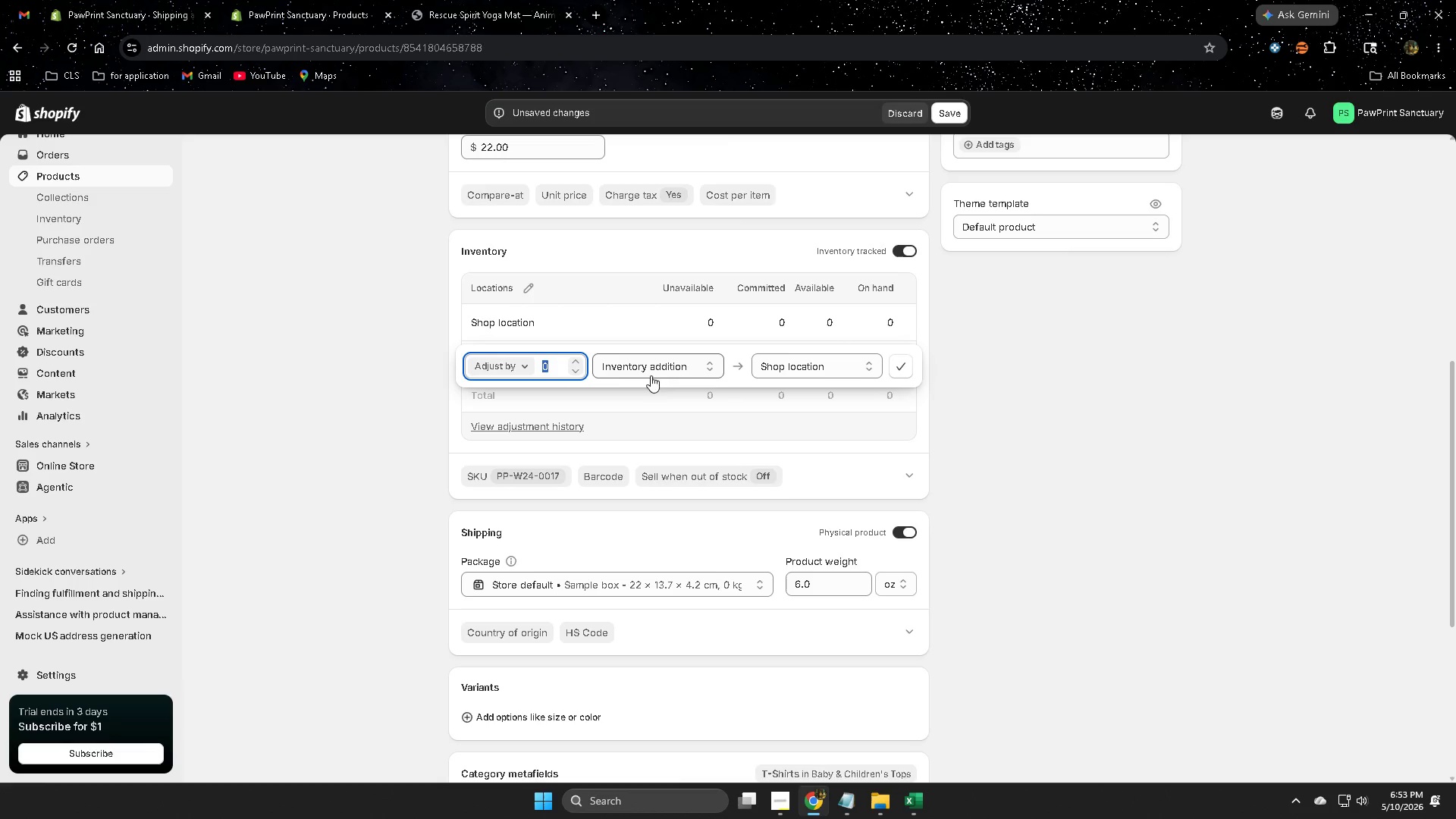 
key(Numpad3)
 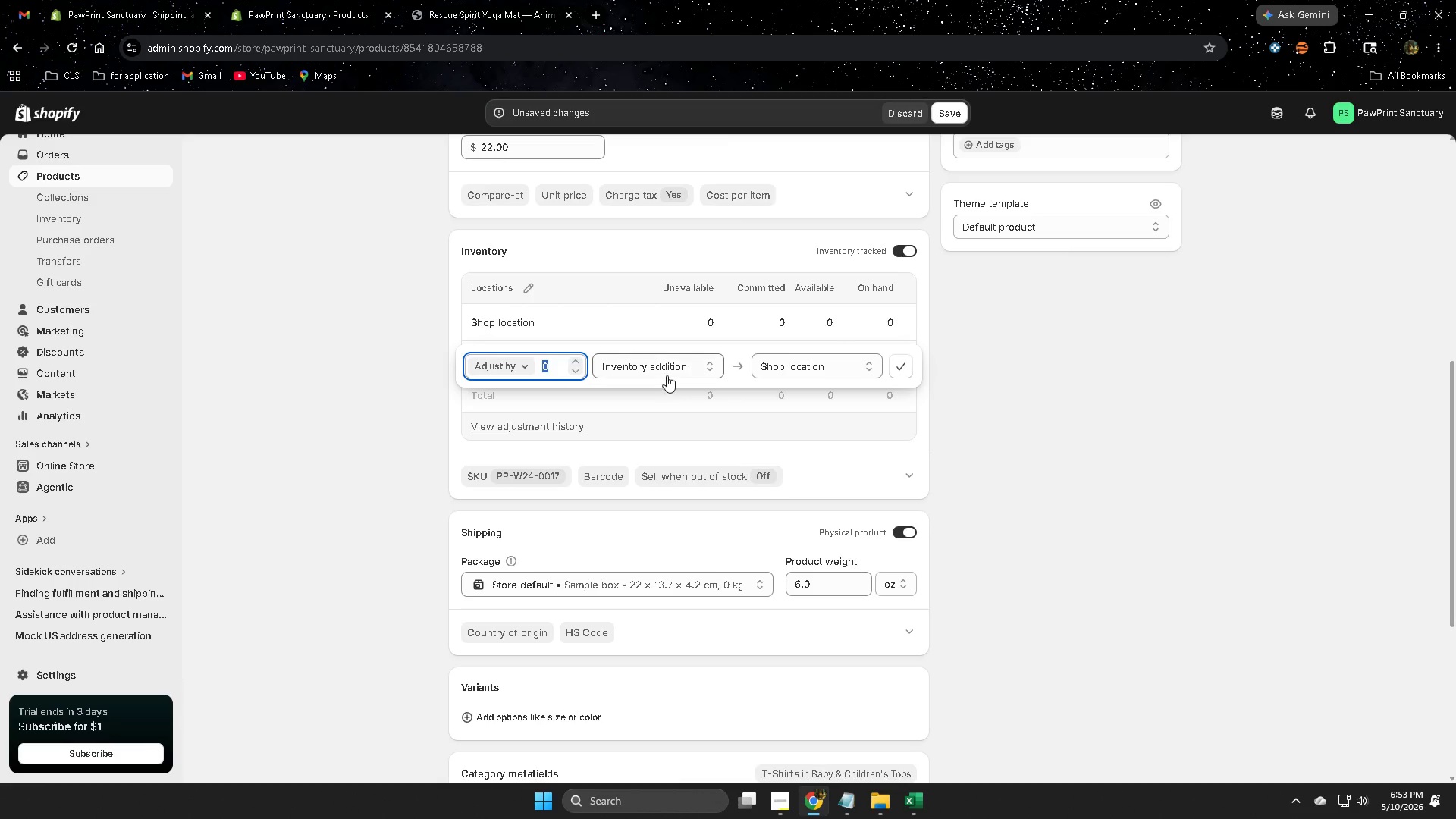 
key(Numpad0)
 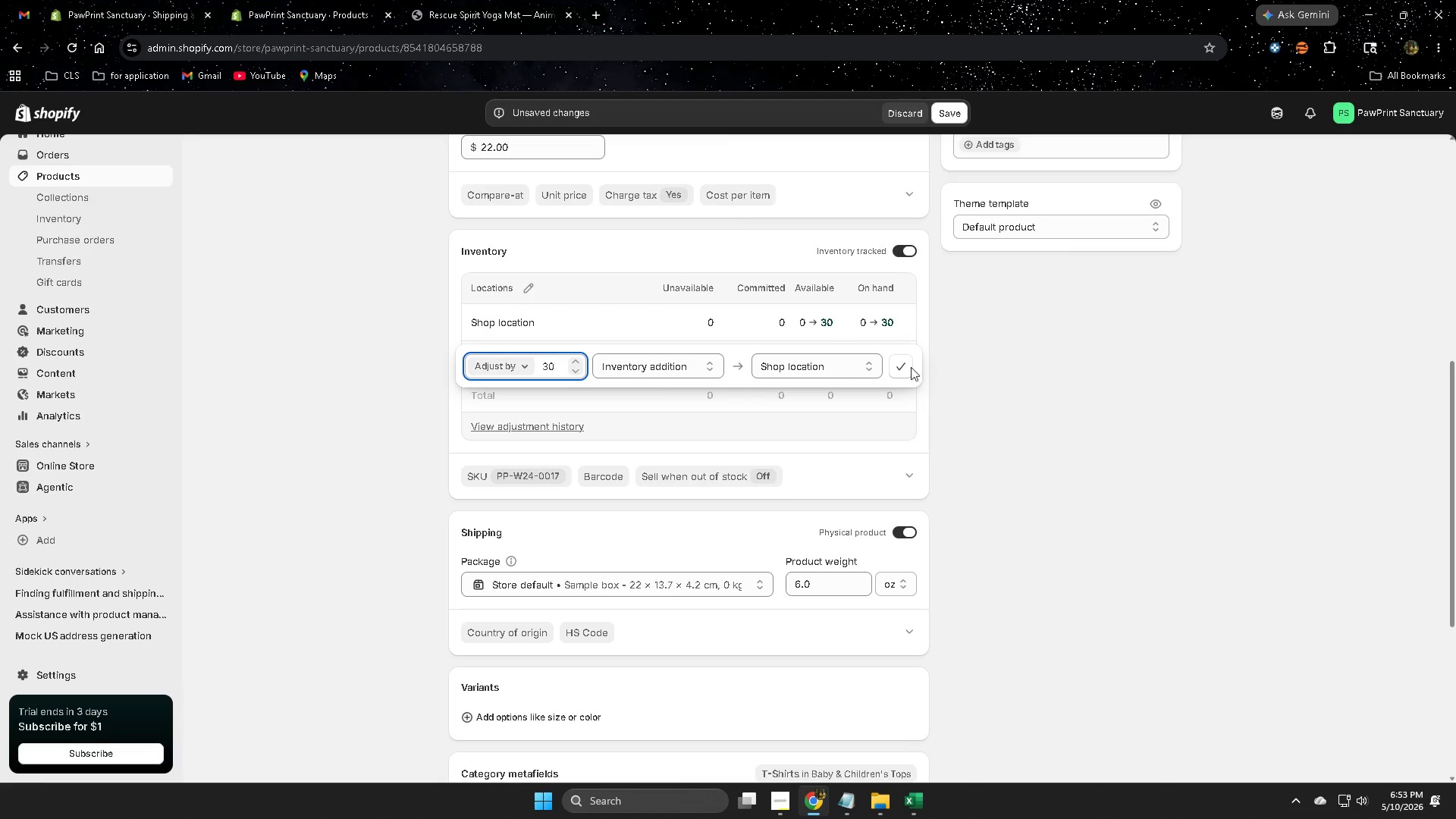 
left_click([903, 365])
 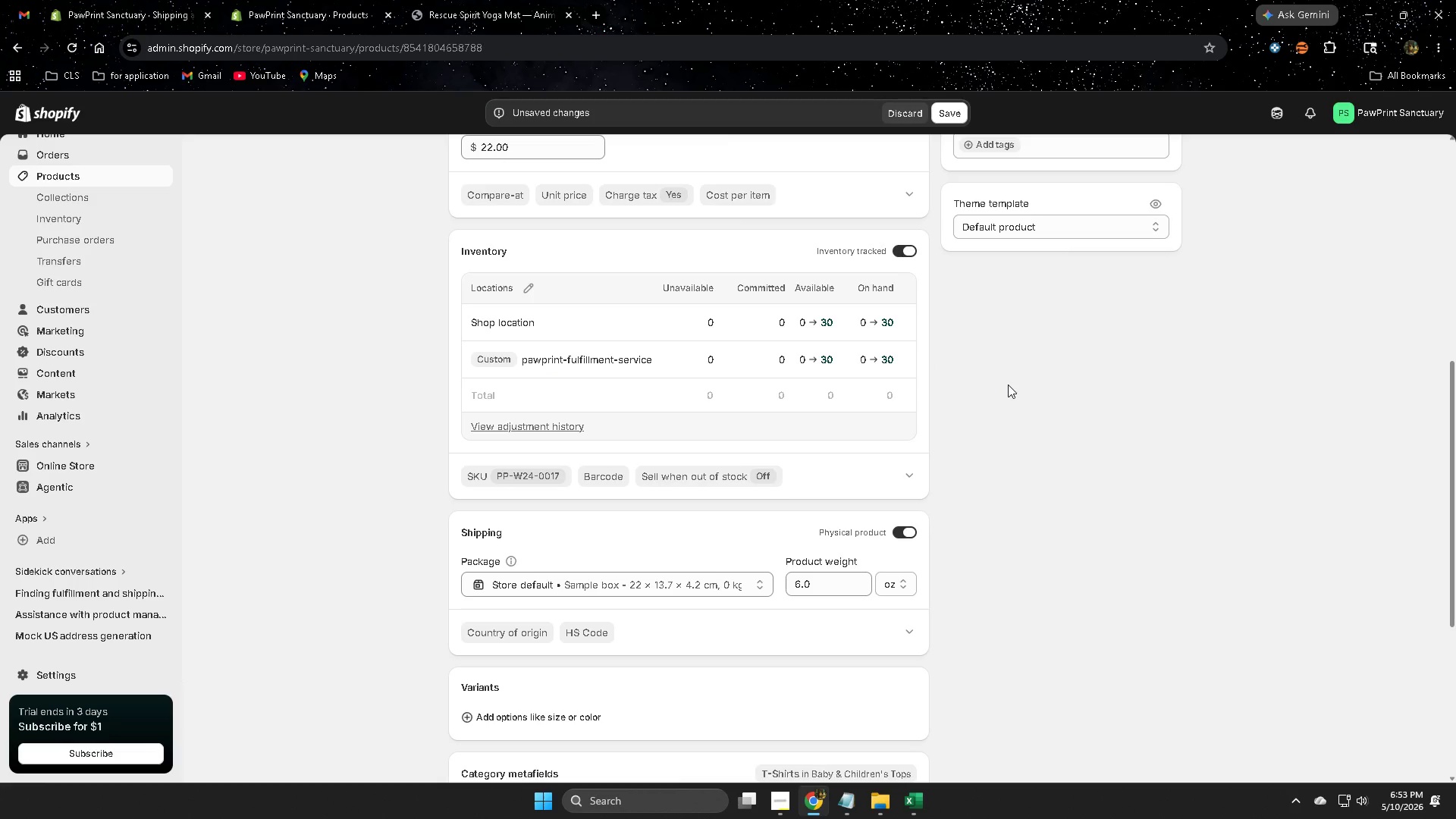 
wait(13.31)
 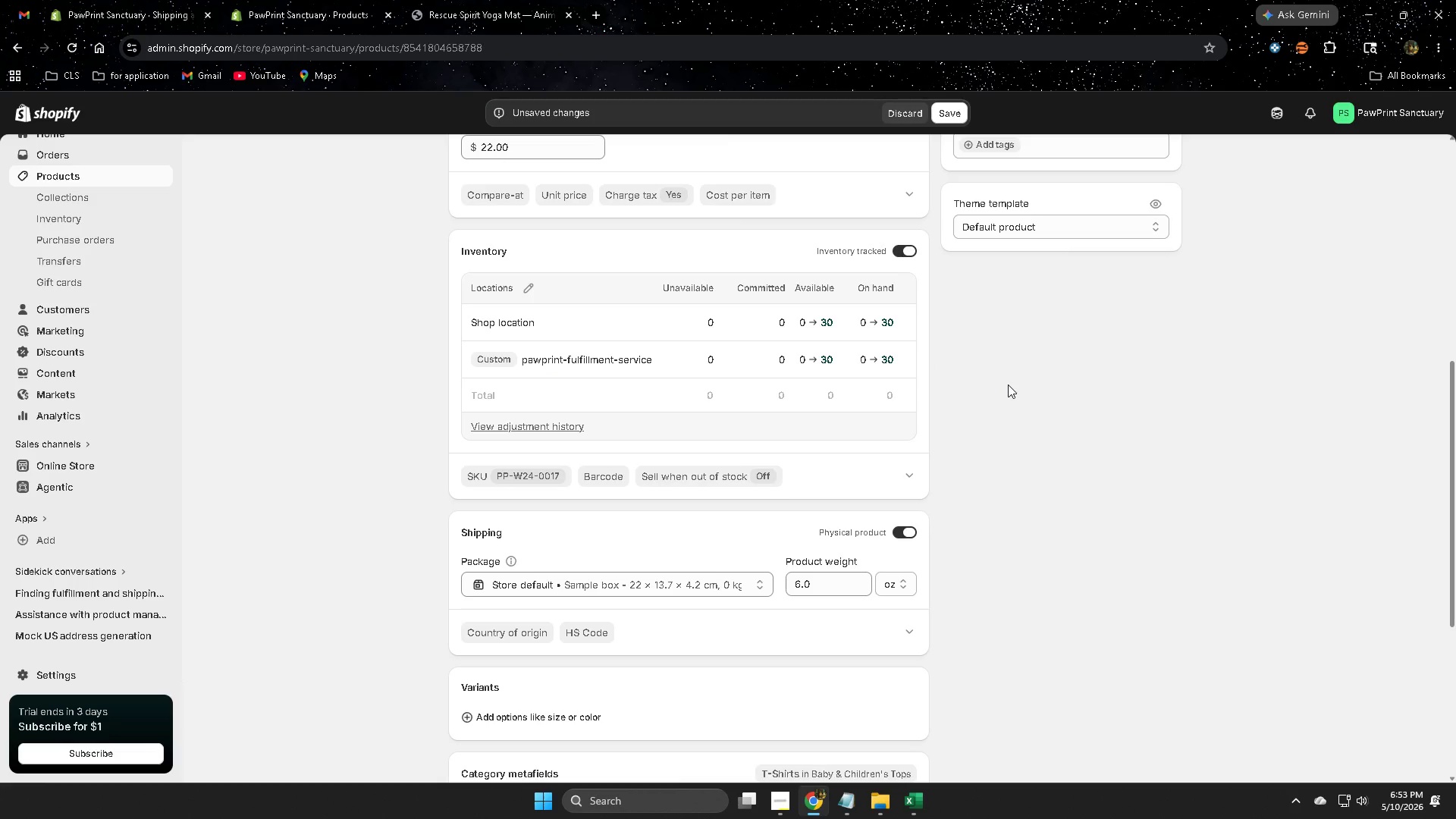 
scroll: coordinate [1181, 431], scroll_direction: up, amount: 8.0
 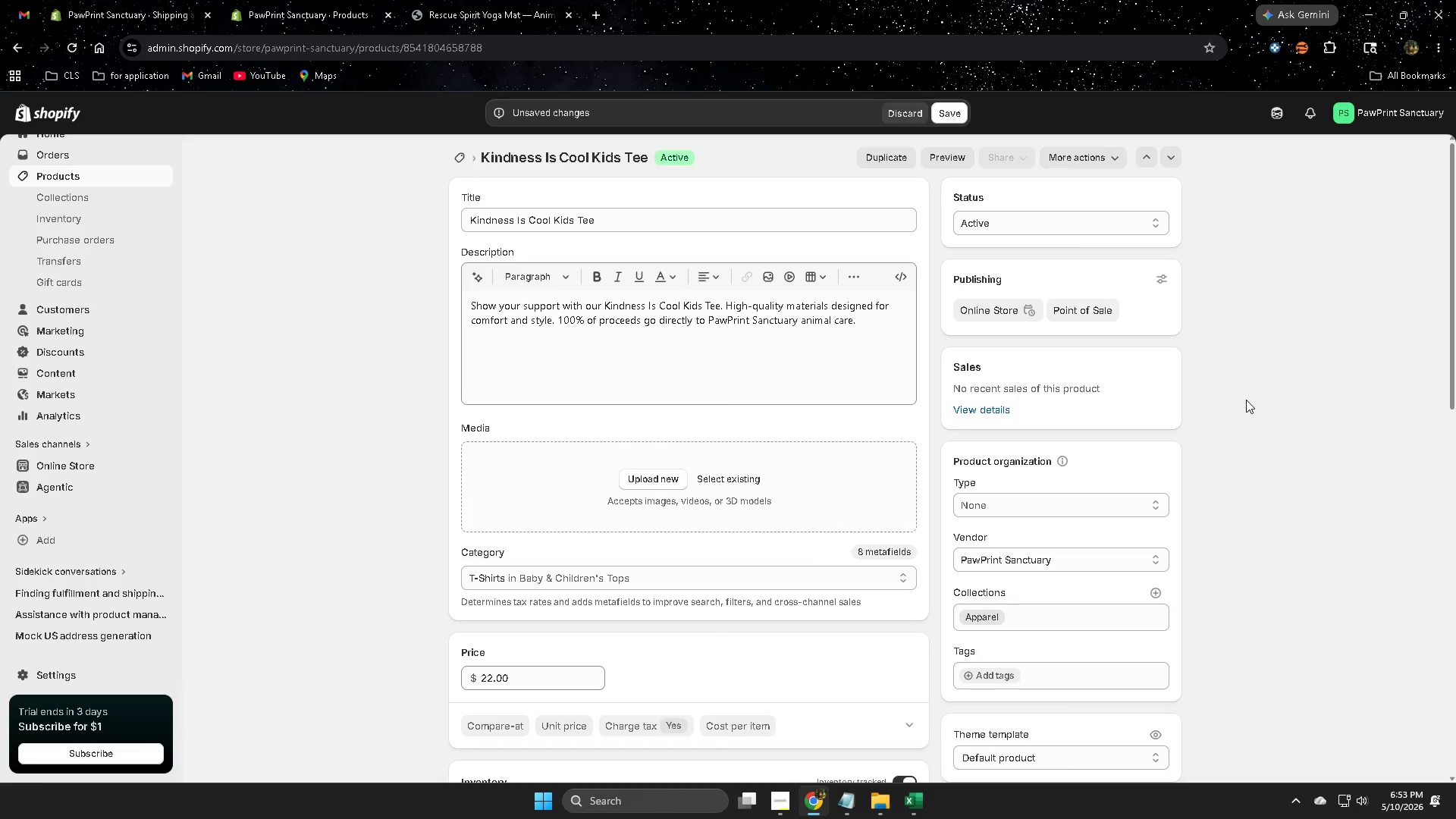 
scroll: coordinate [1233, 400], scroll_direction: down, amount: 13.0
 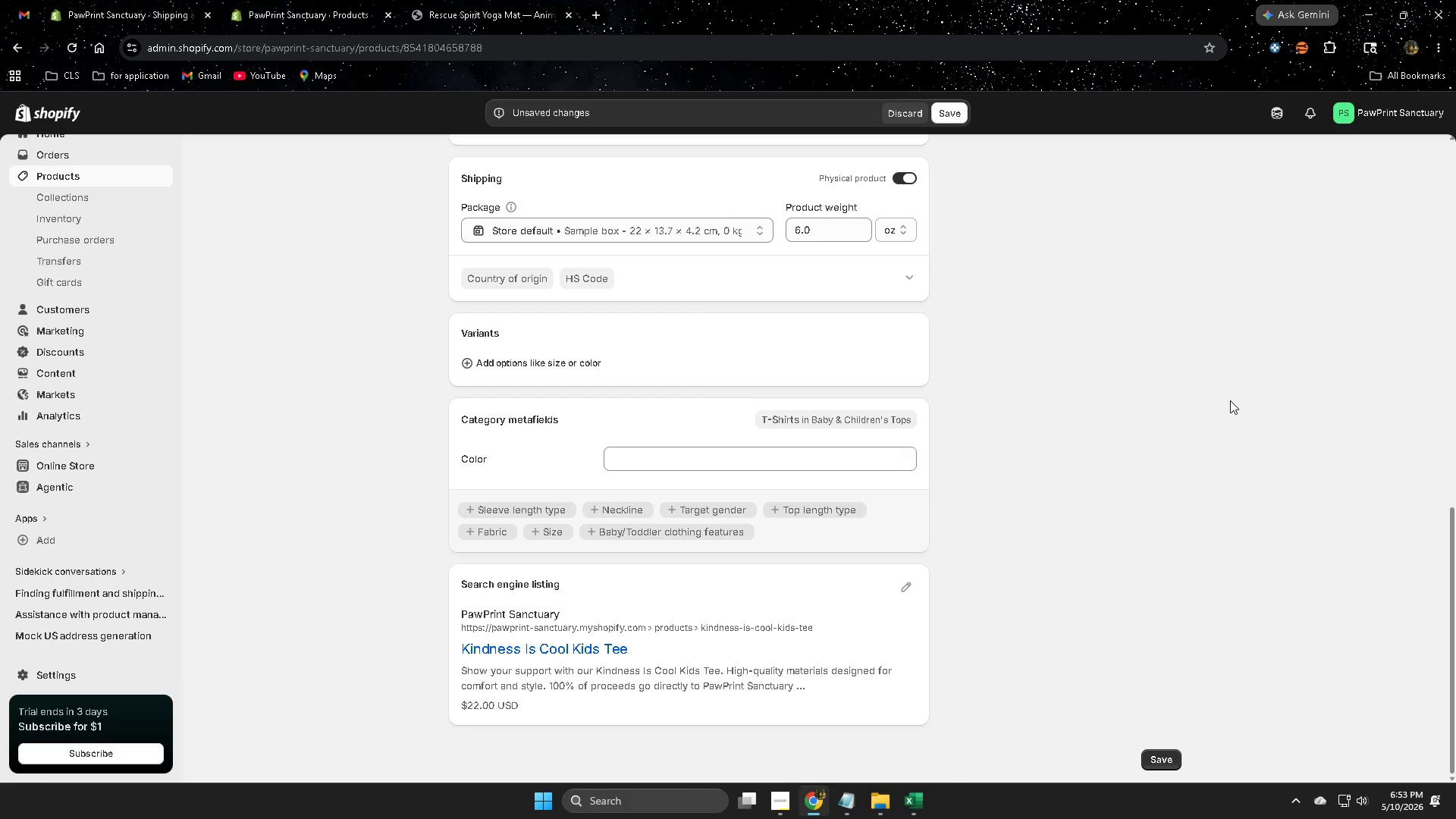 
scroll: coordinate [1226, 397], scroll_direction: up, amount: 1.0
 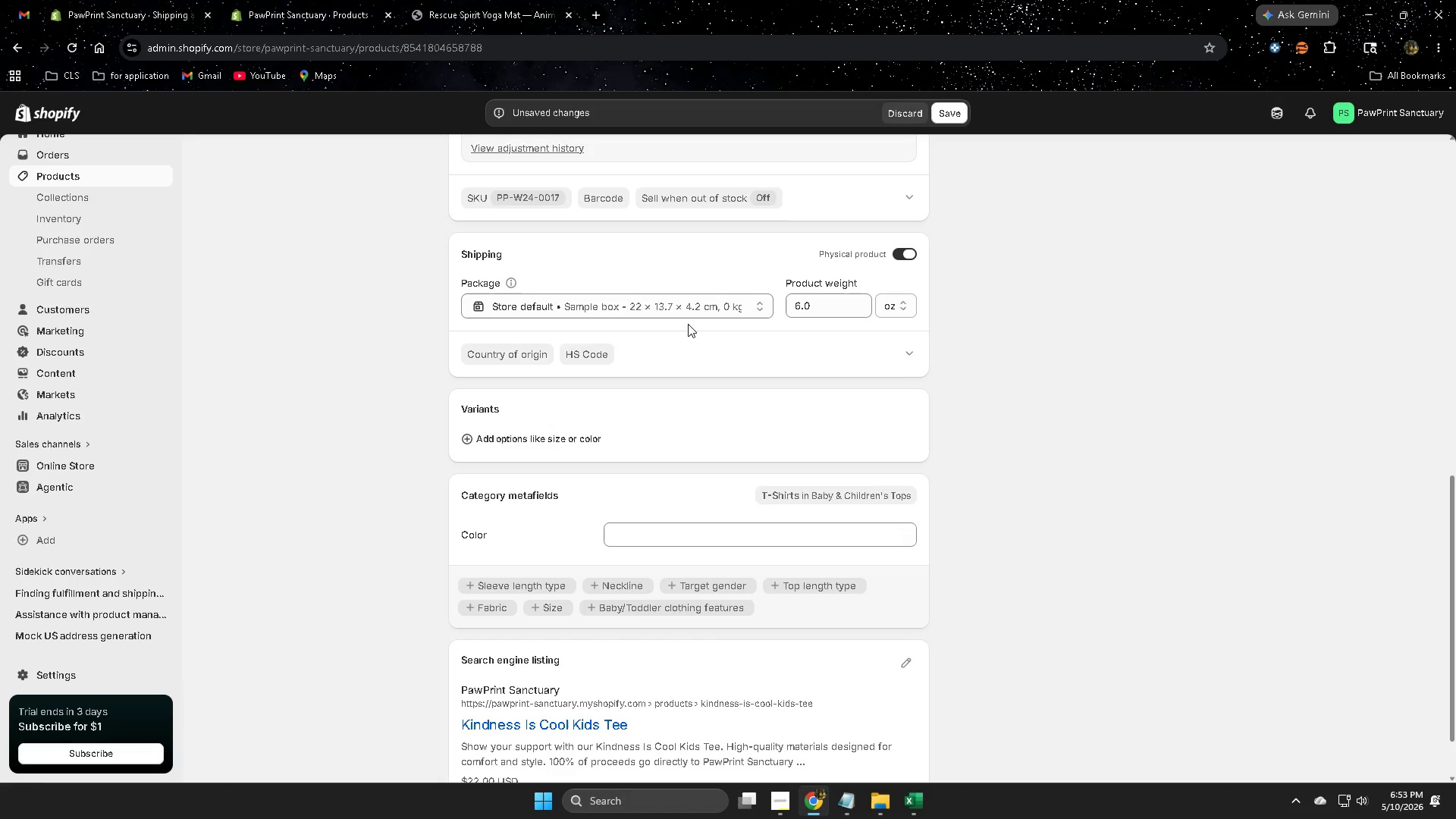 
left_click([686, 303])
 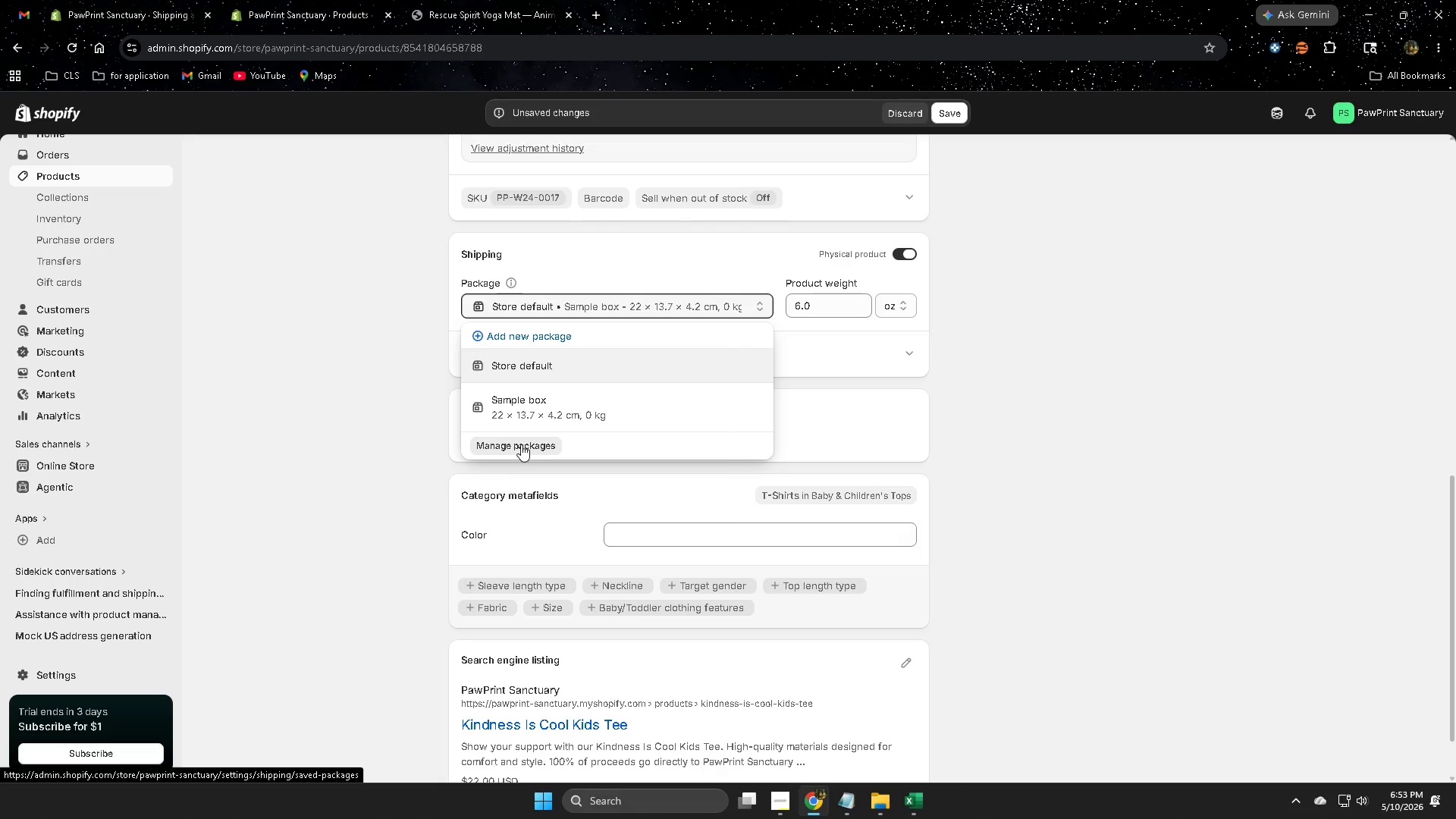 
wait(11.05)
 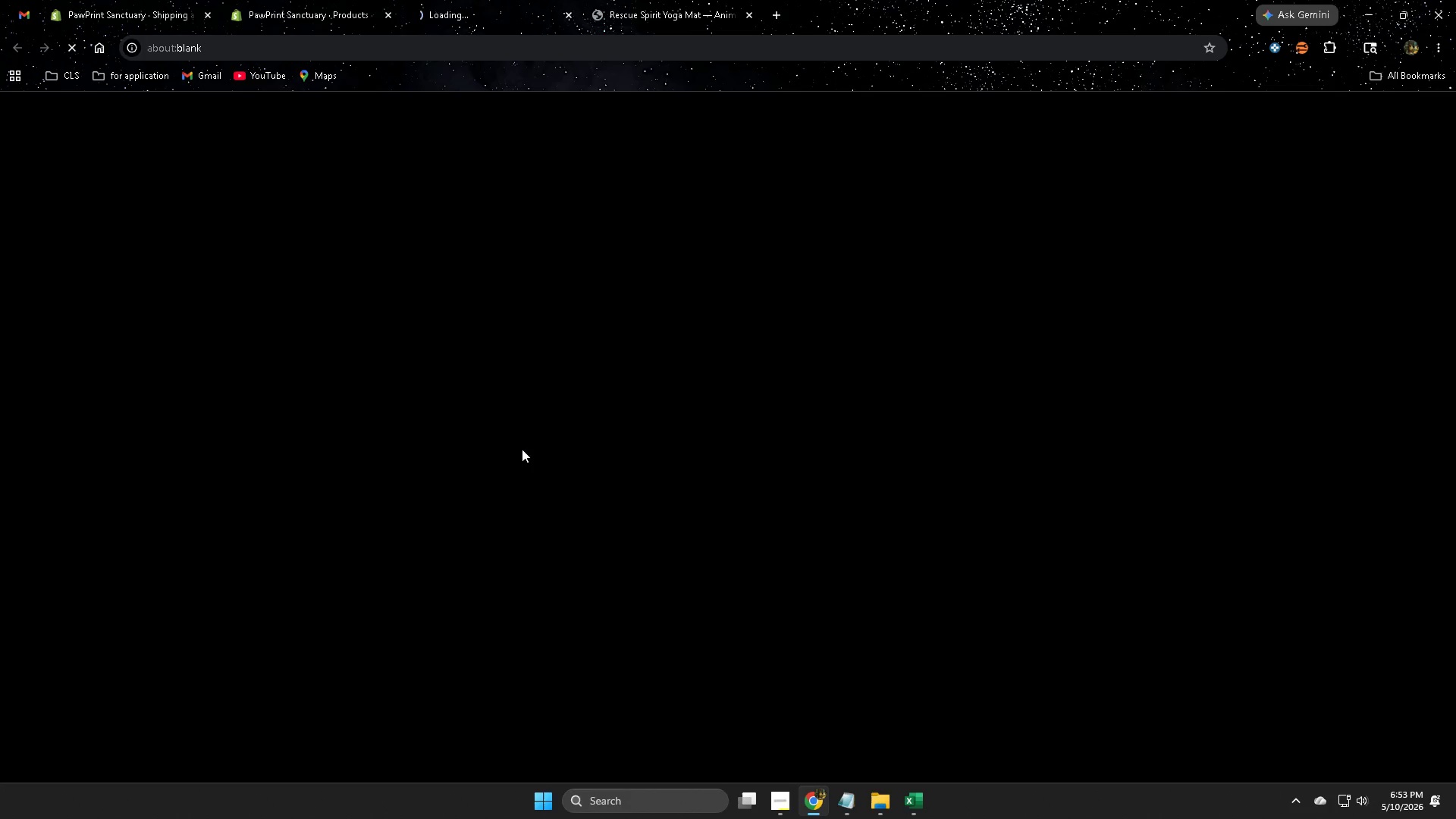 
key(Control+W)
 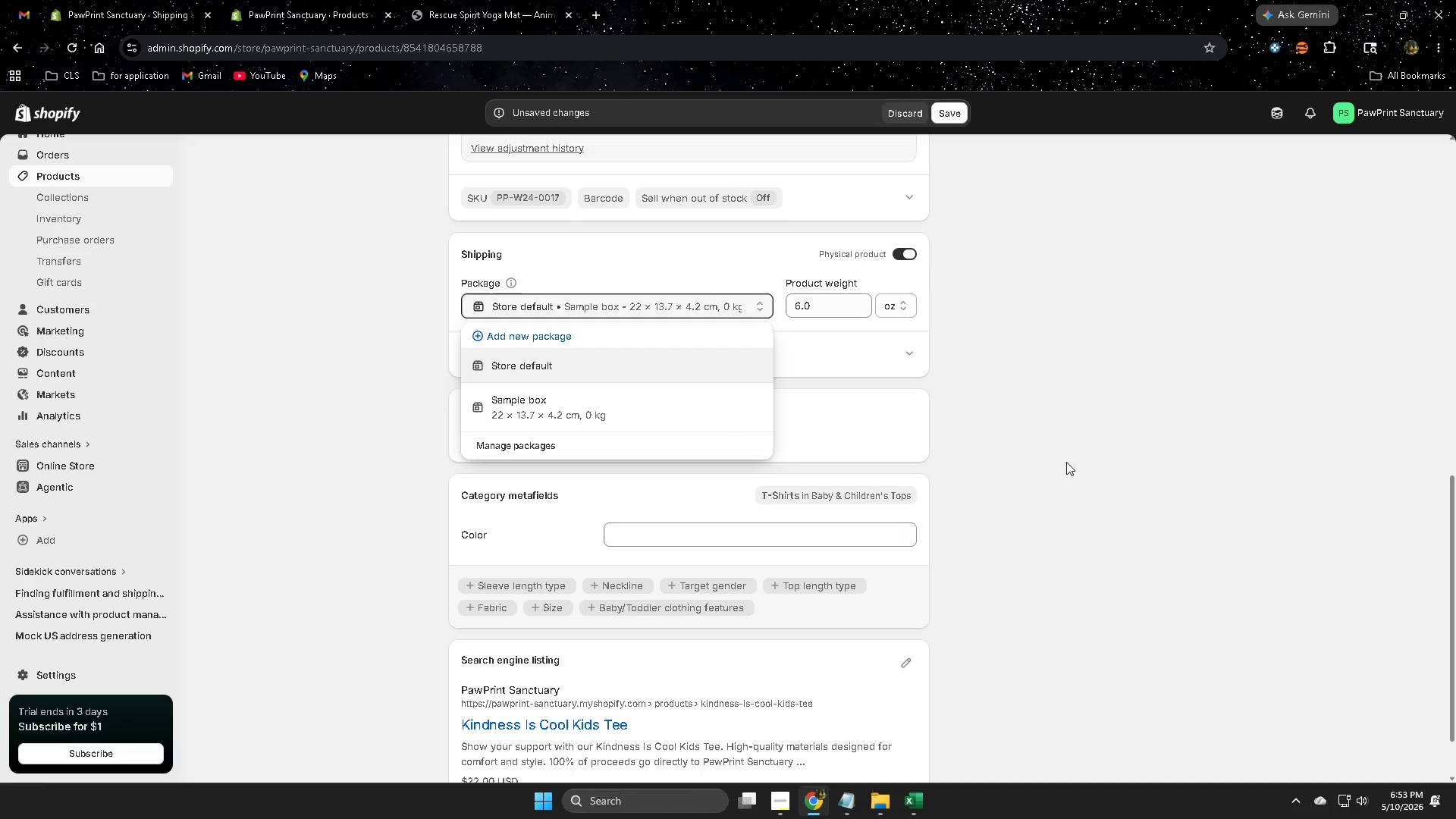 
left_click([1150, 400])
 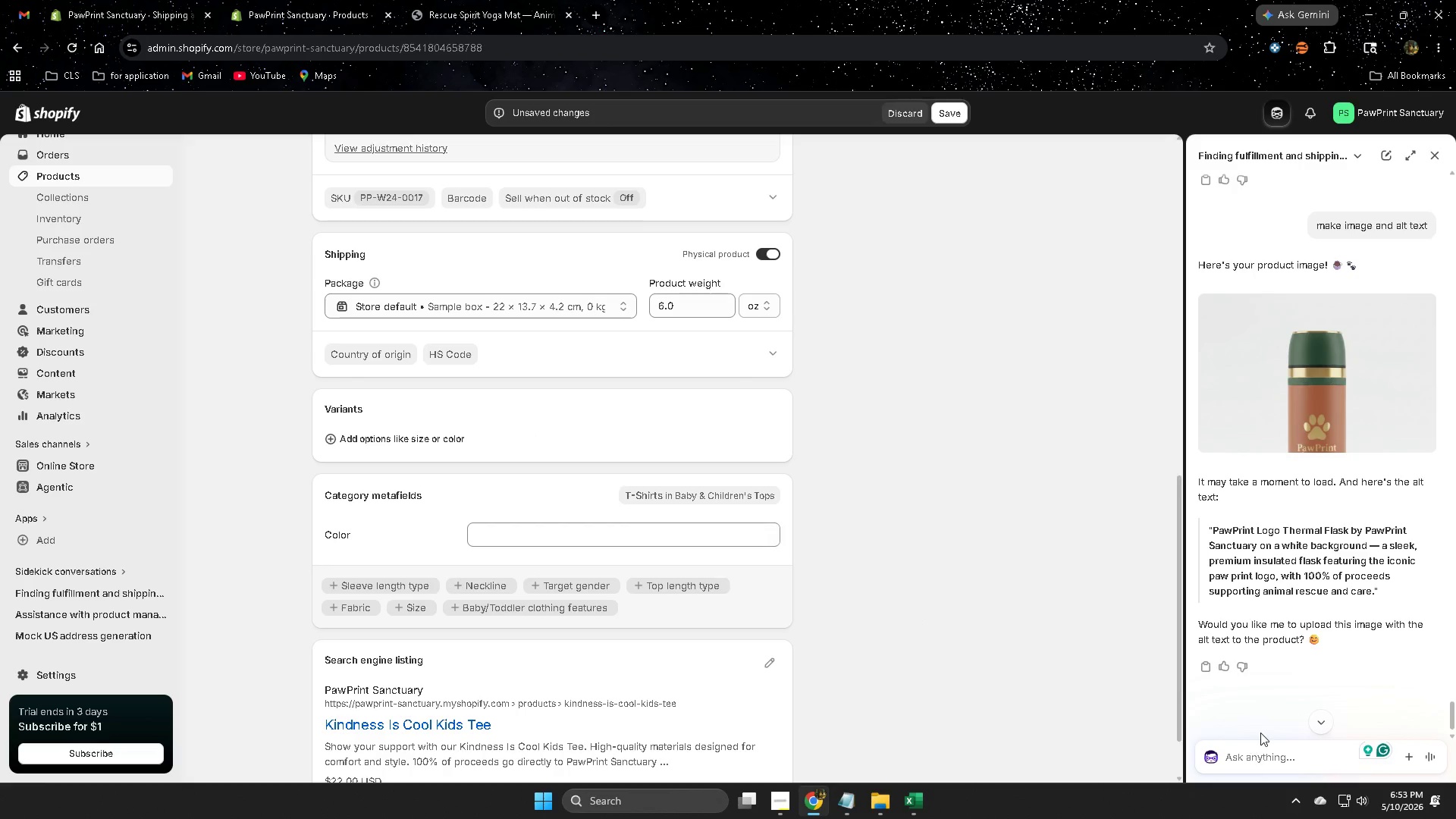 
type(next)
 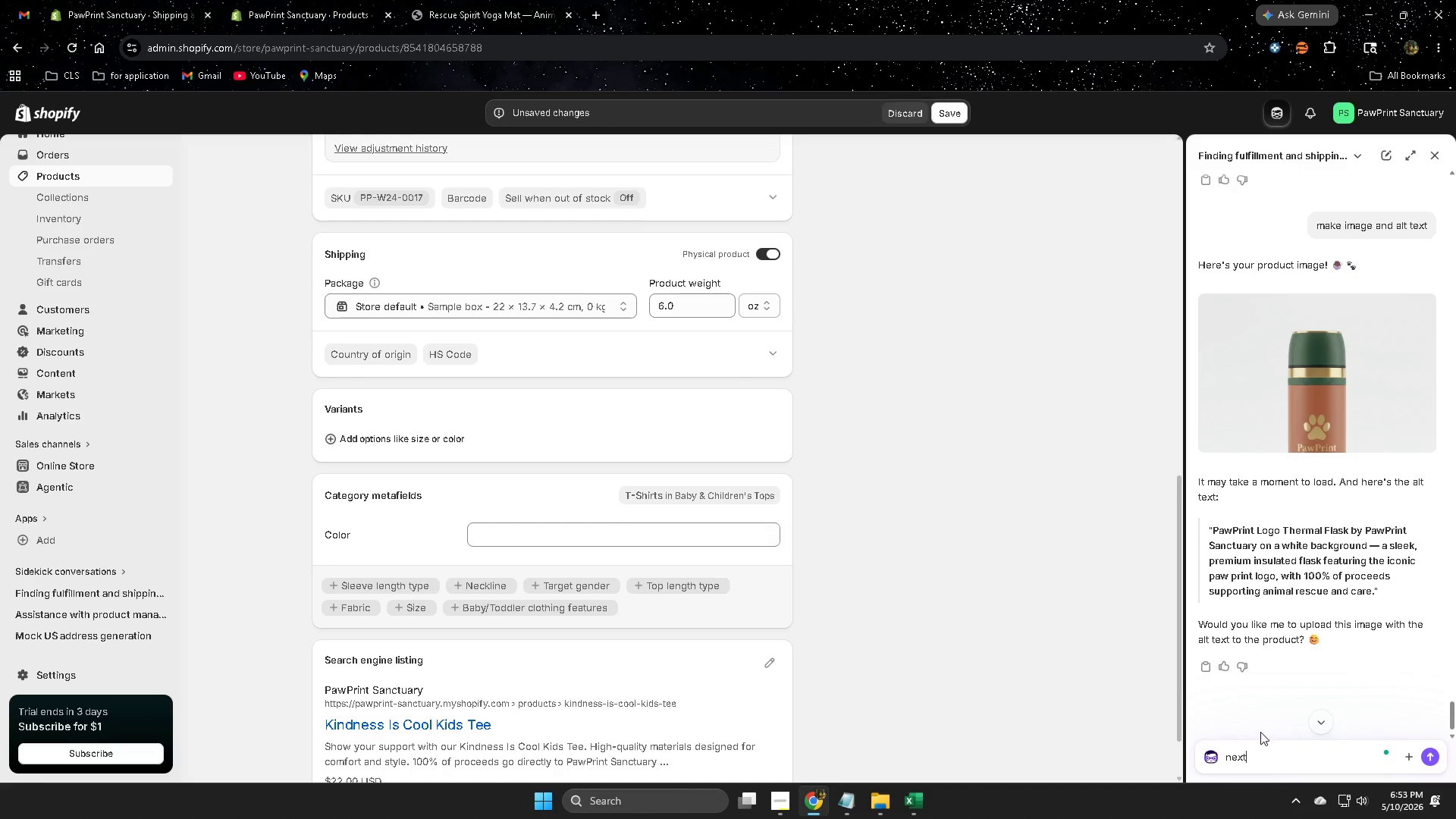 
key(Enter)
 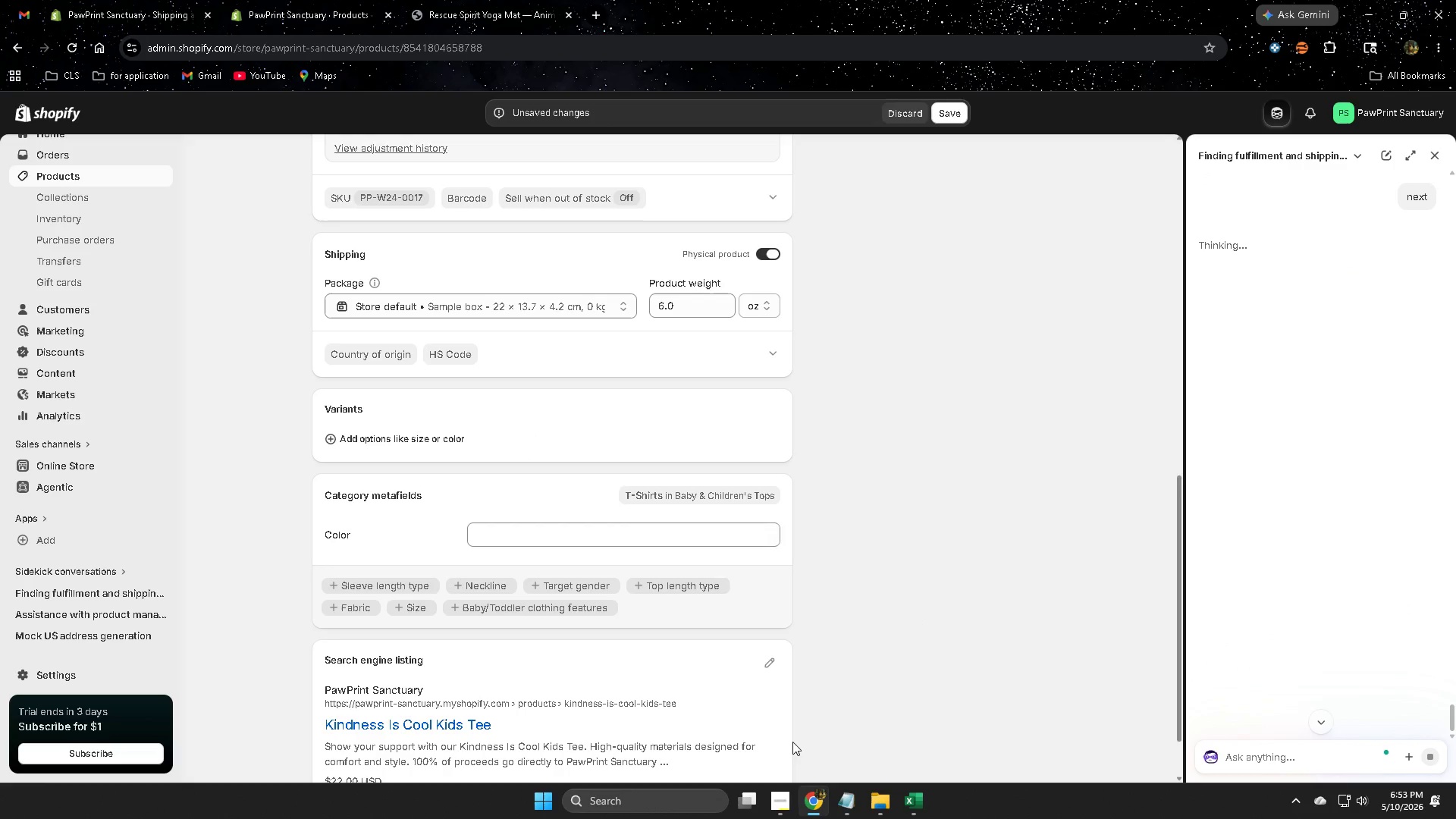 
left_click([786, 800])